 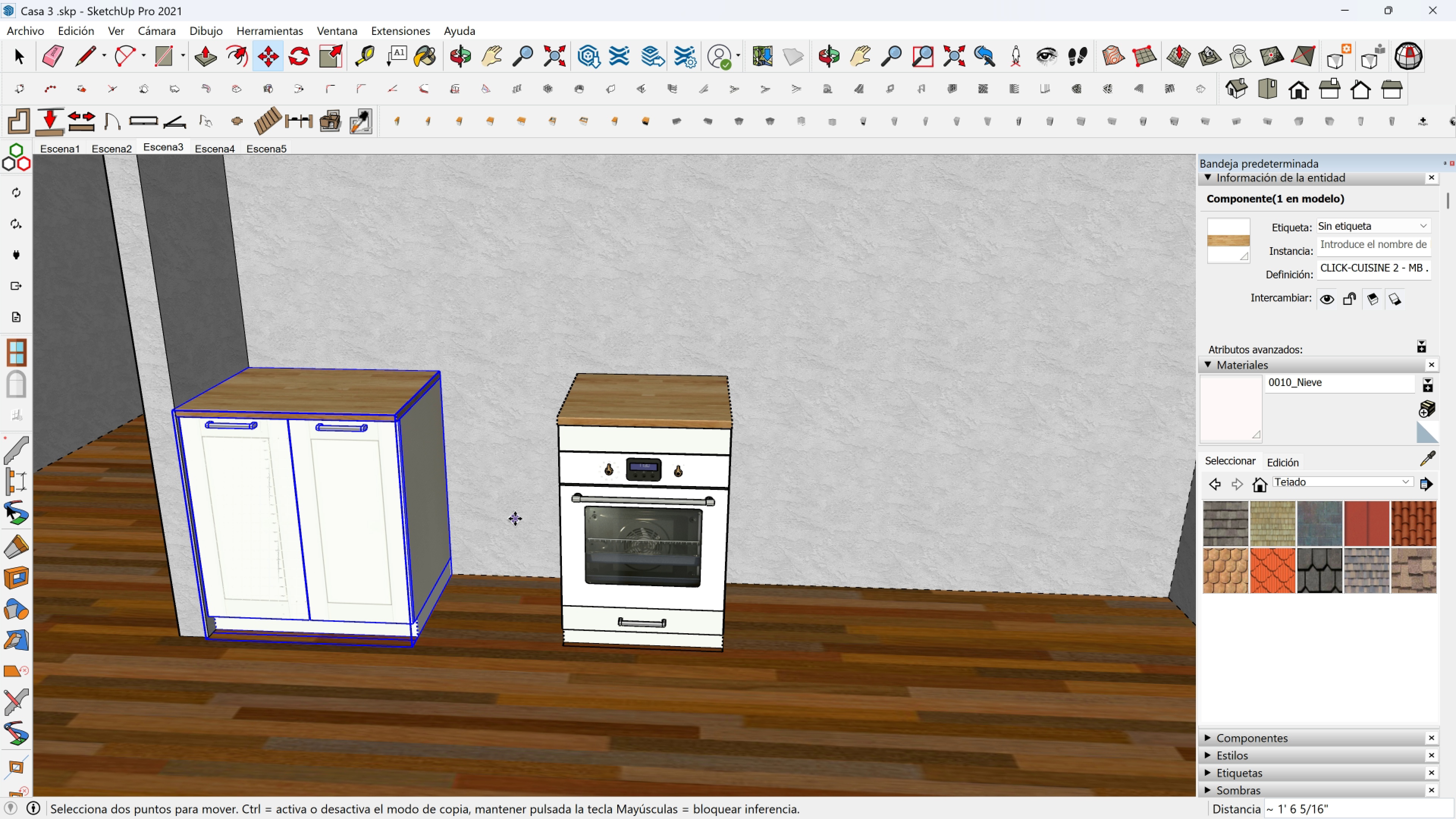 
left_click([429, 122])
 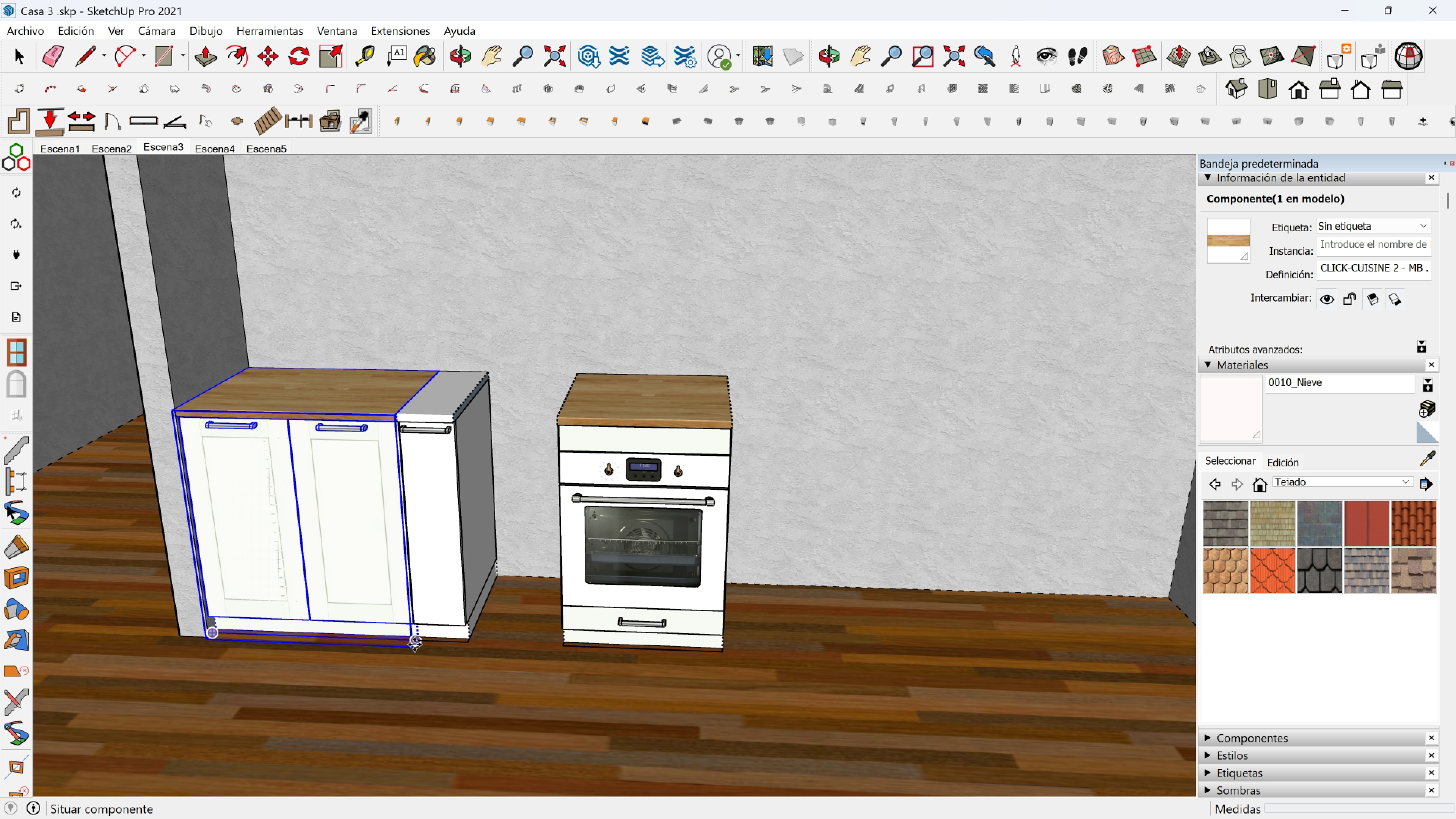 
left_click([414, 645])
 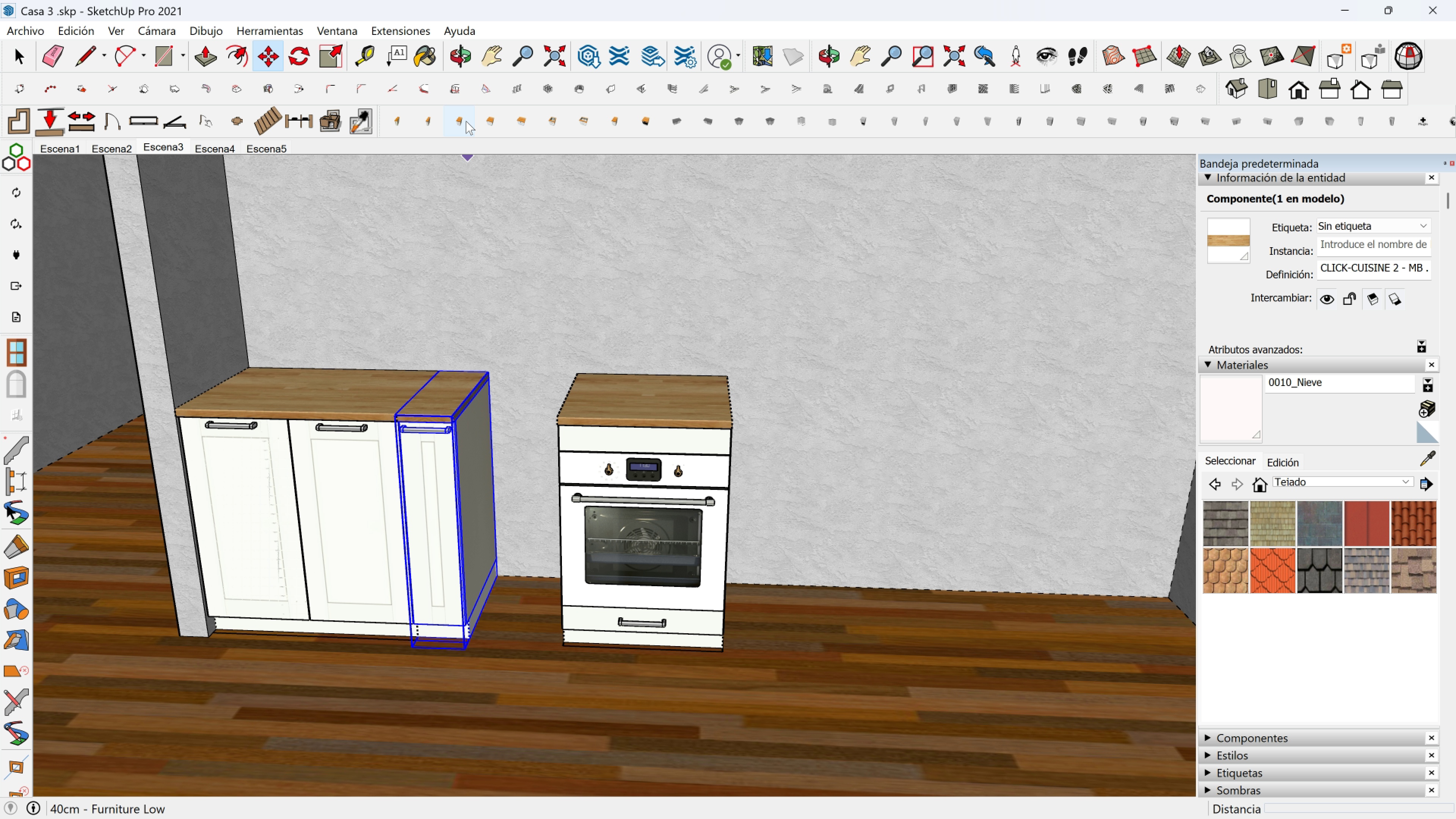 
wait(5.14)
 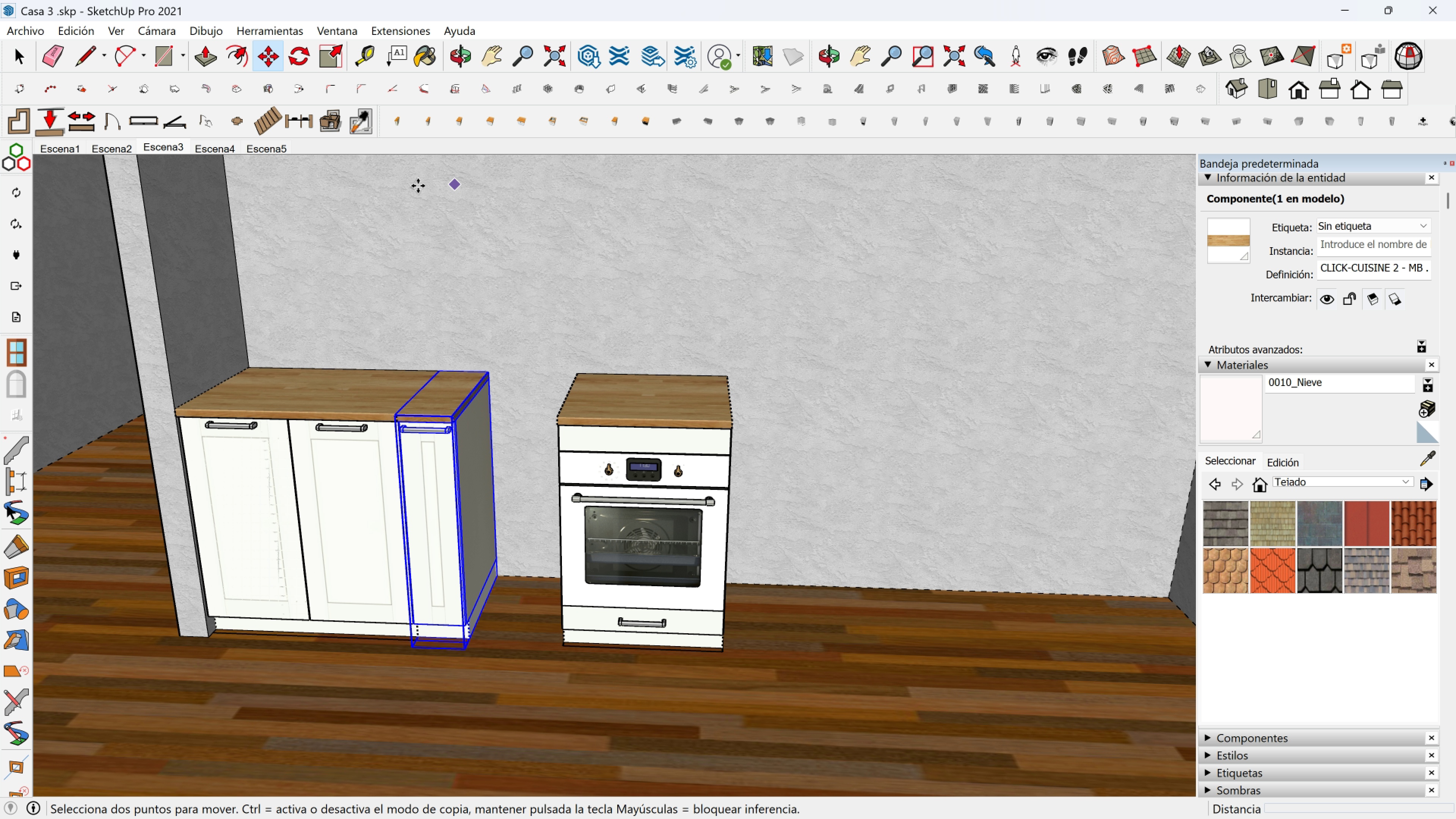 
left_click([483, 118])
 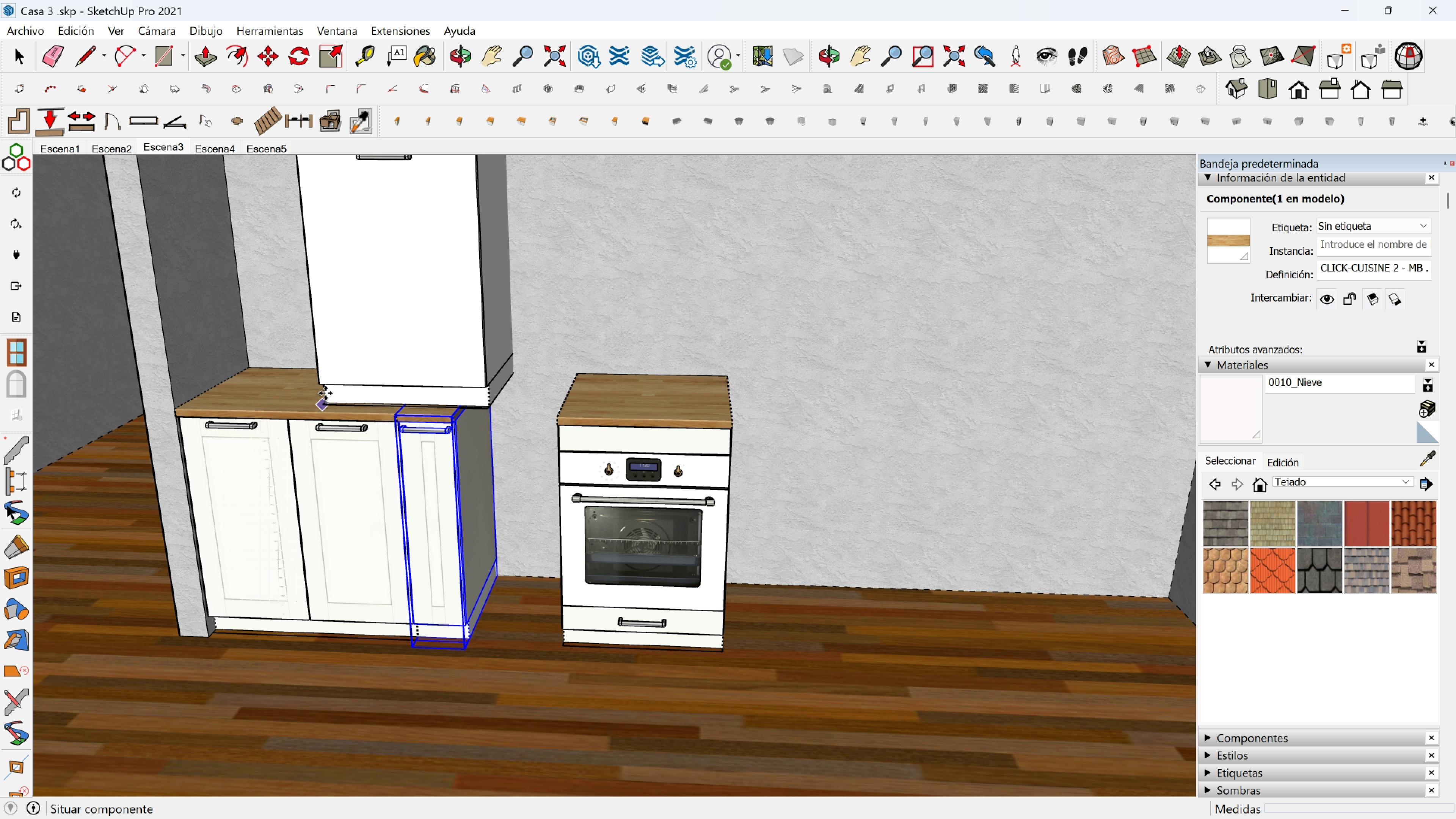 
key(Escape)
 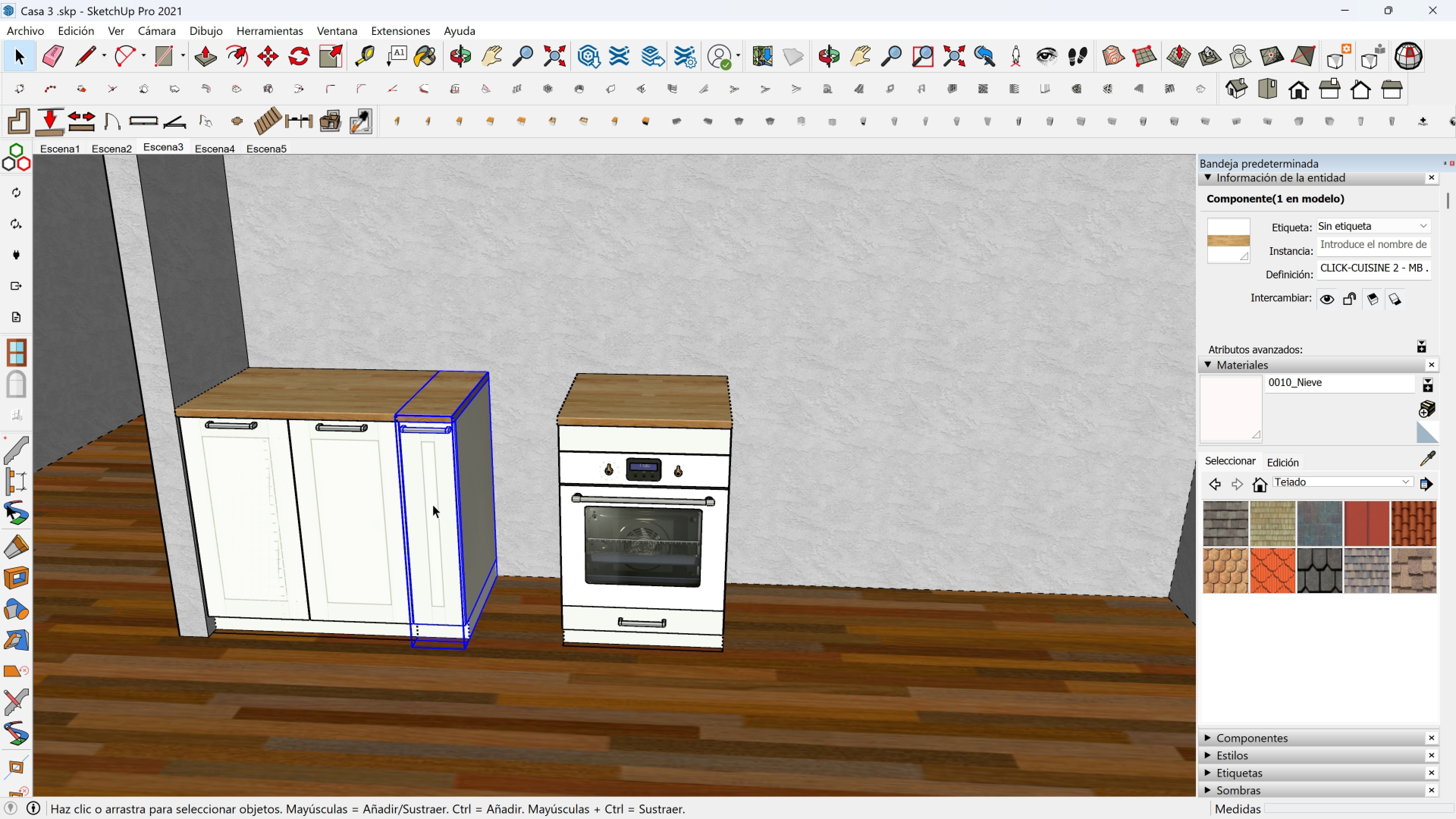 
key(Space)
 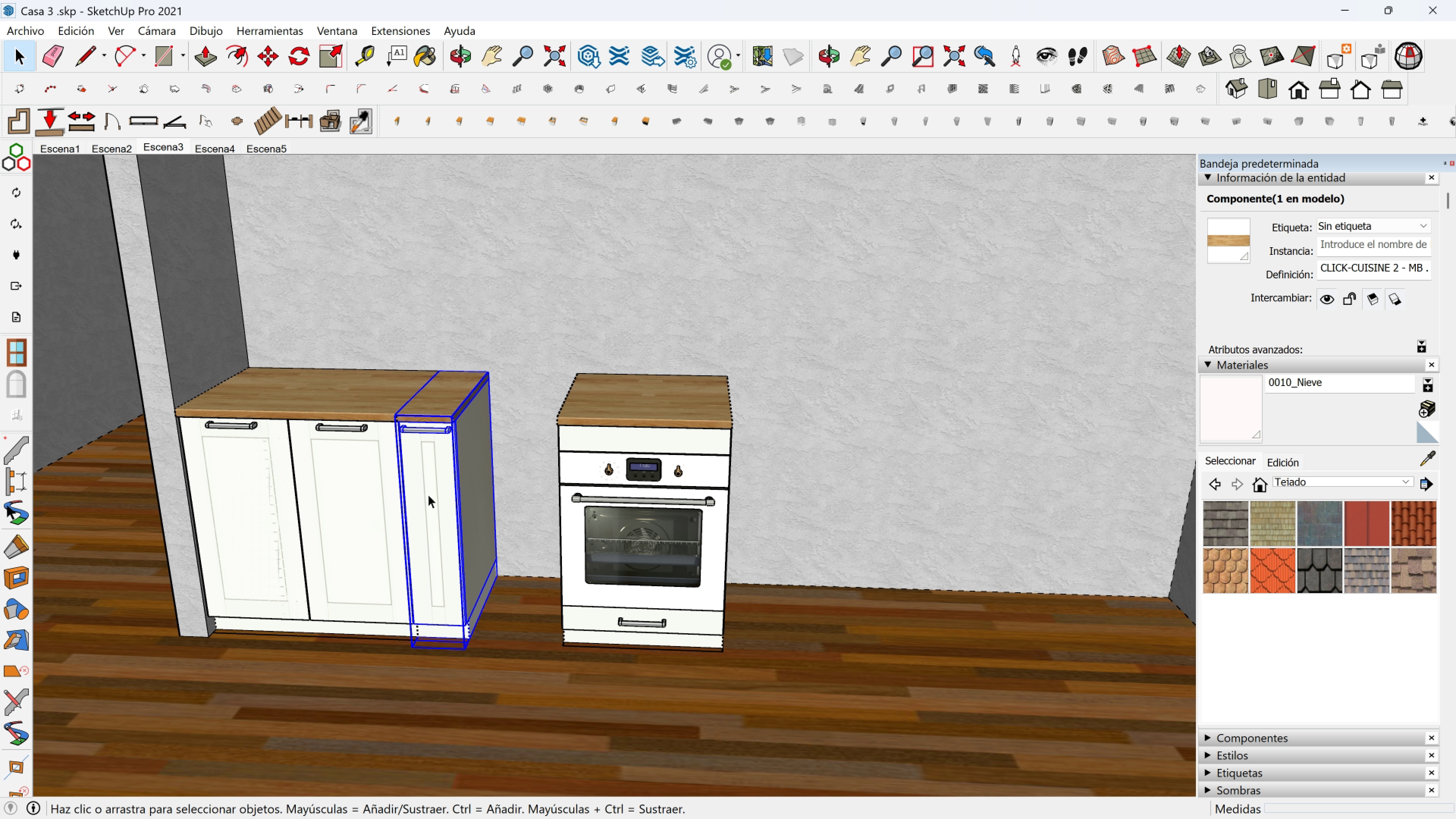 
left_click([428, 494])
 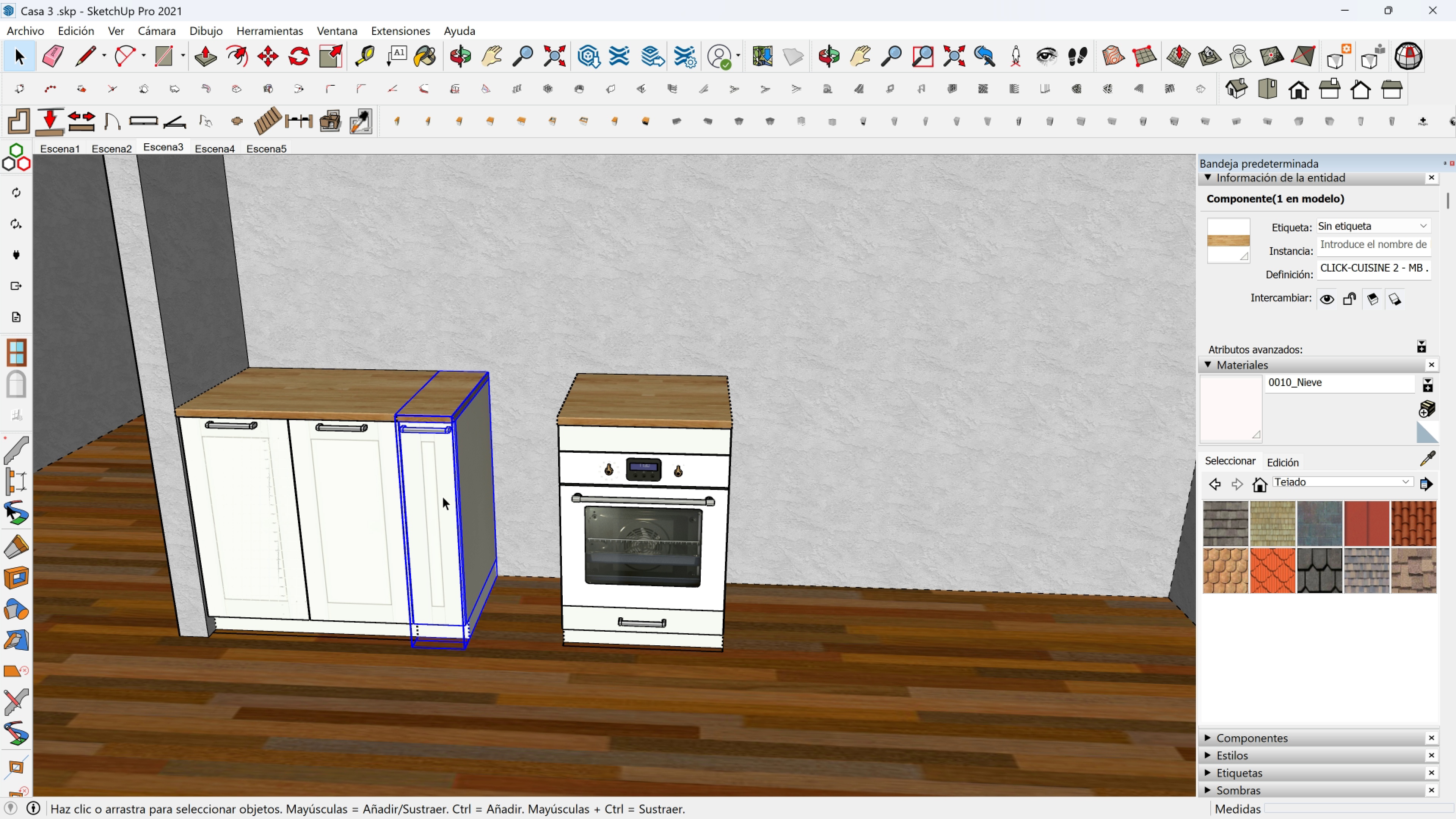 
left_click([377, 496])
 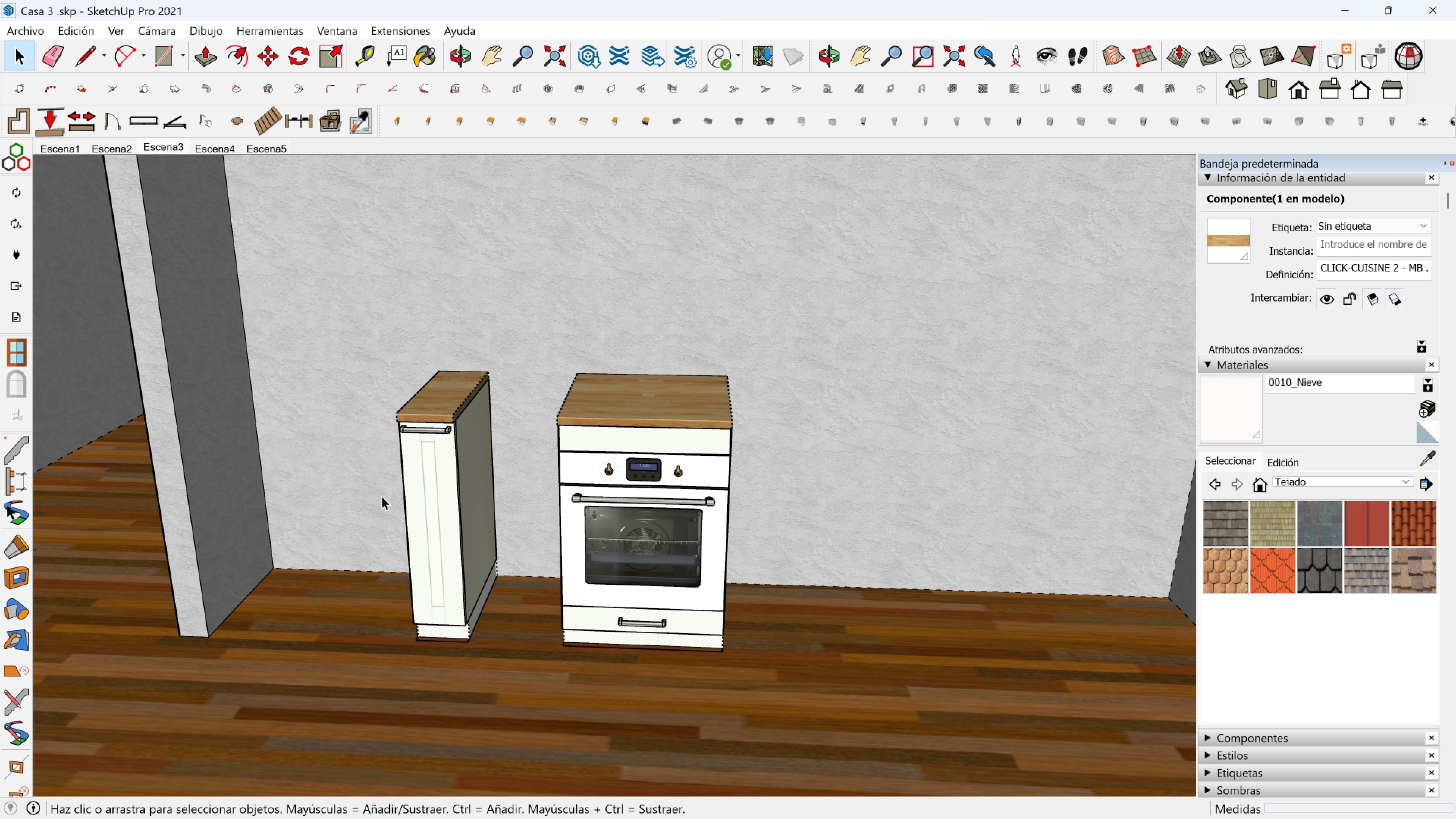 
key(Delete)
 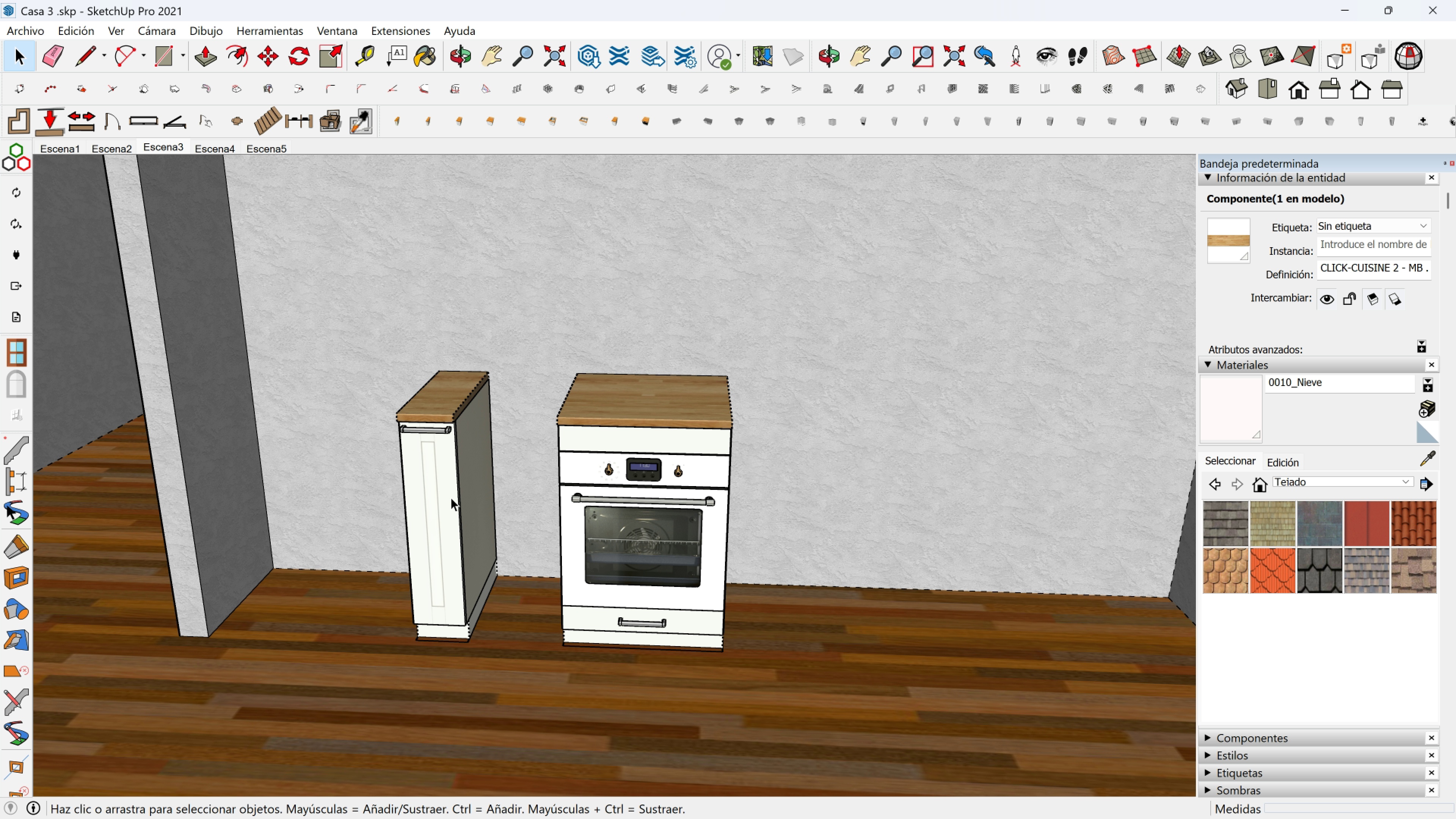 
left_click([451, 497])
 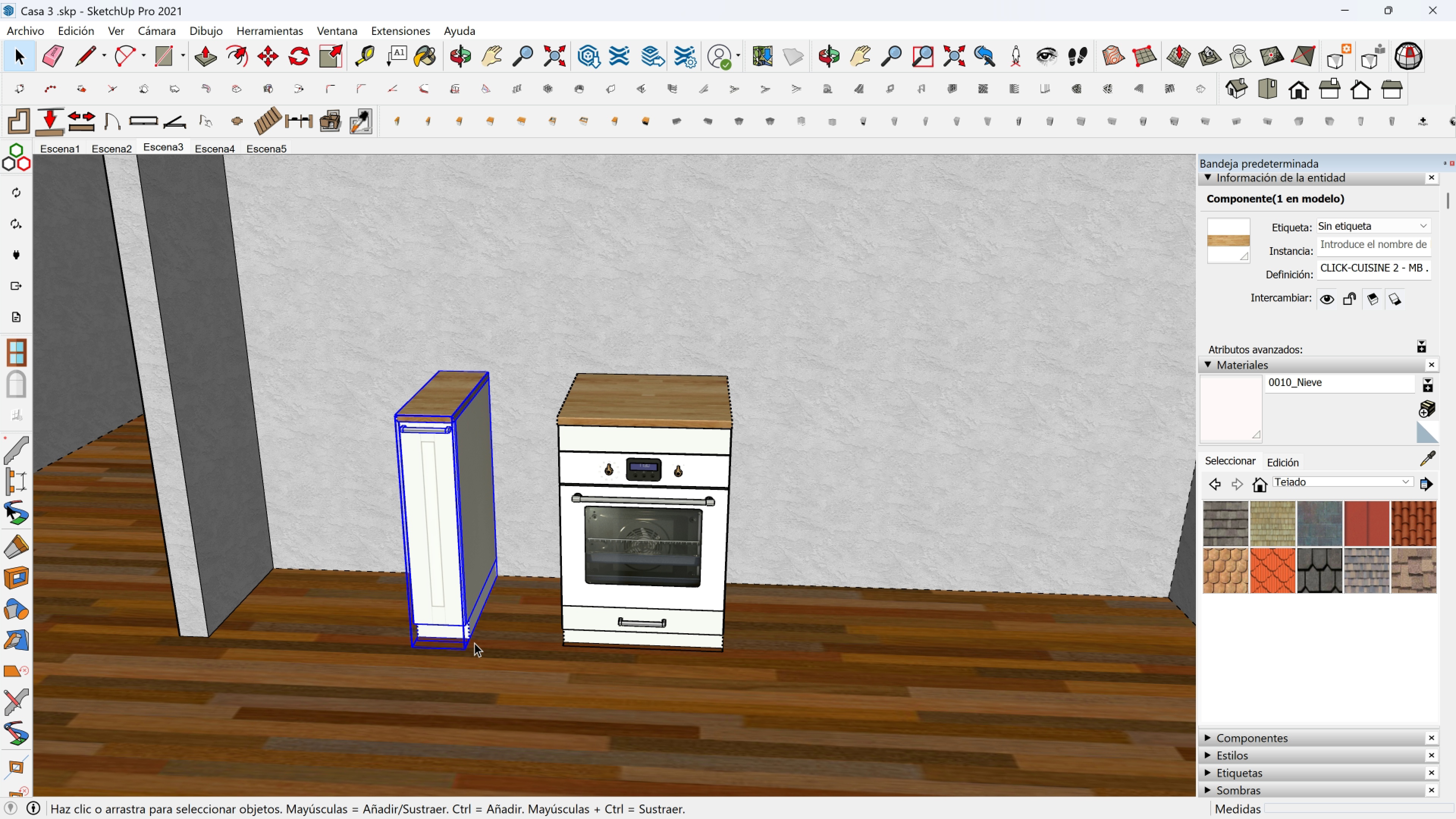 
key(M)
 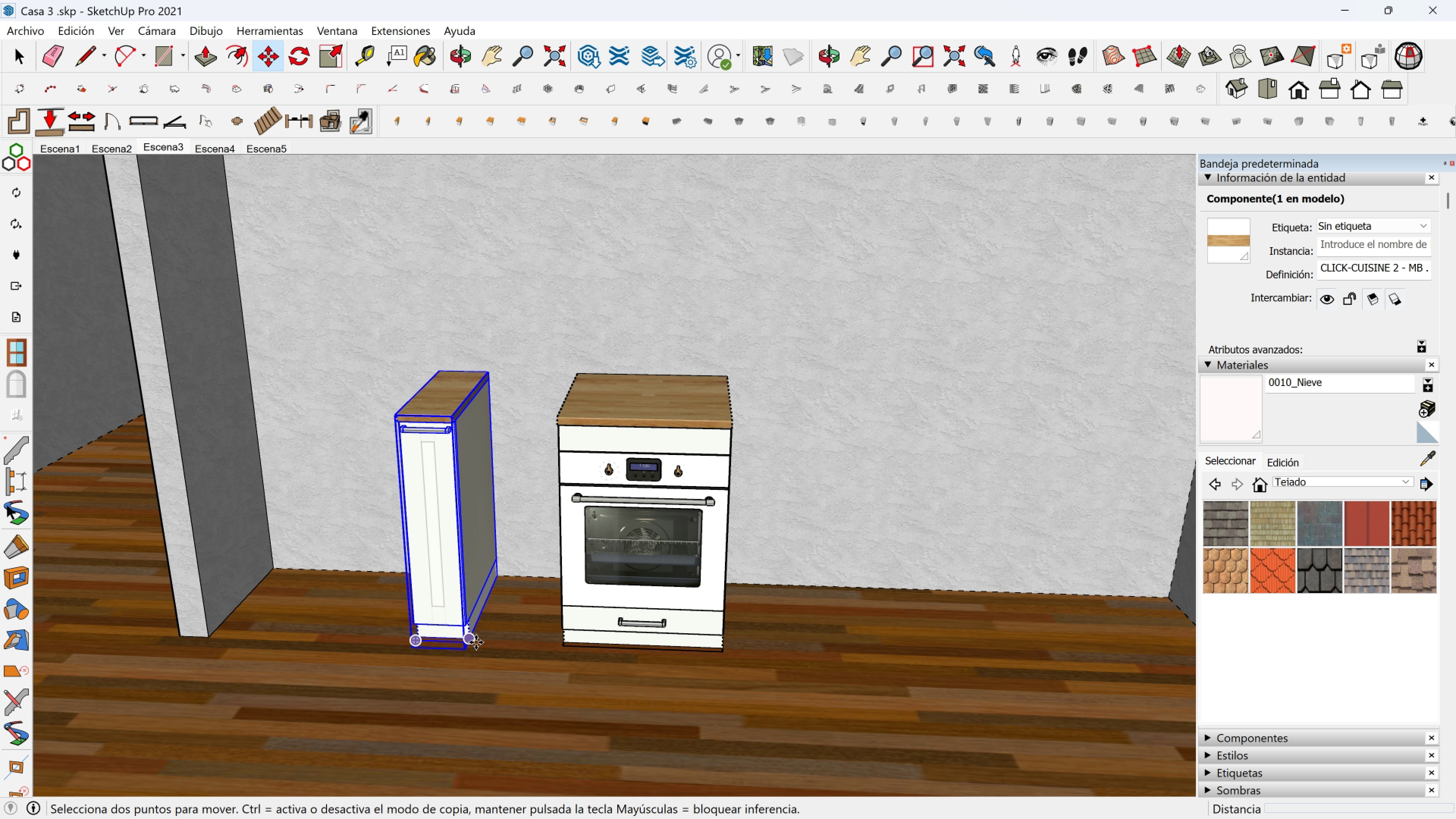 
left_click([476, 642])
 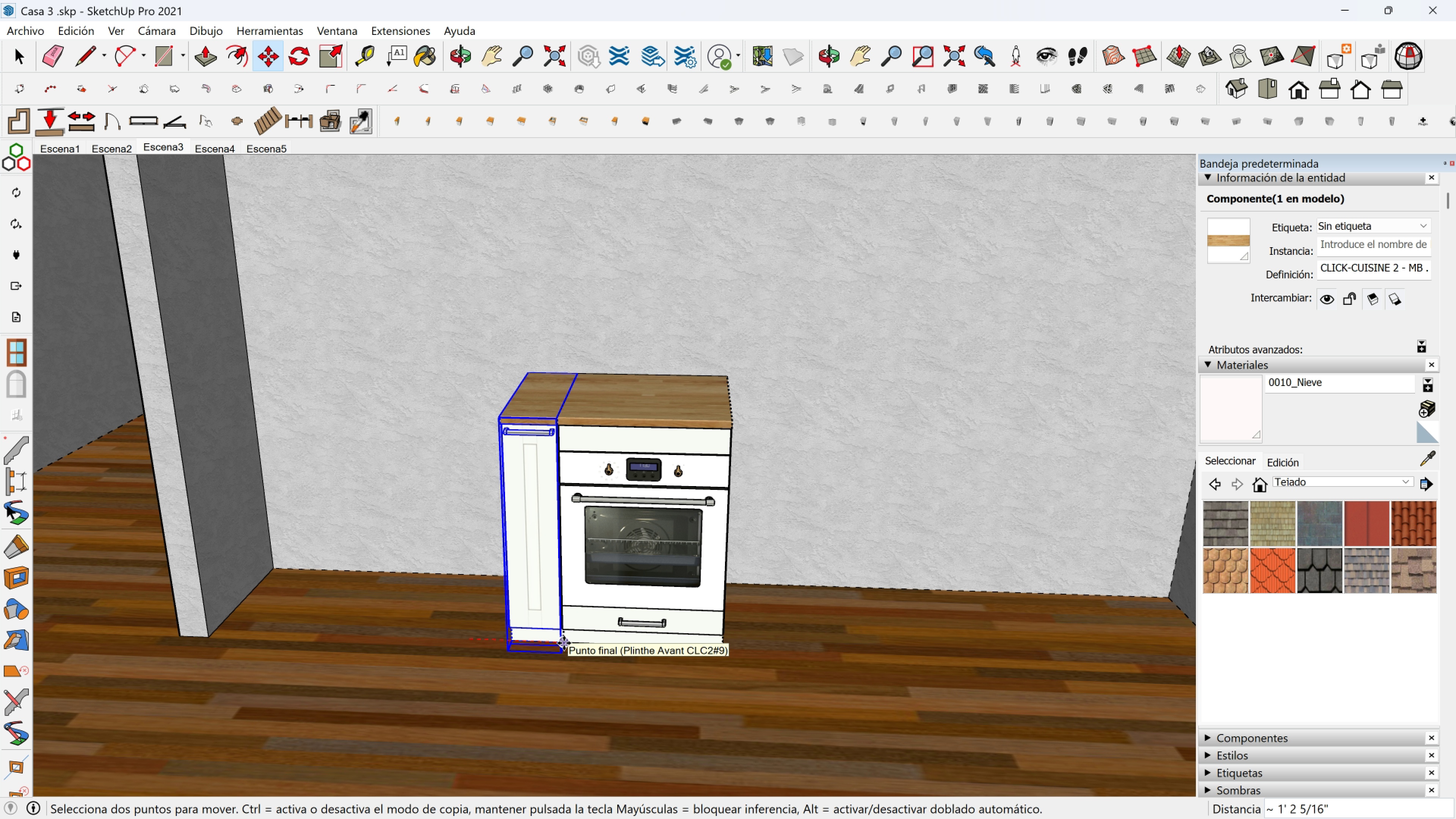 
left_click([564, 643])
 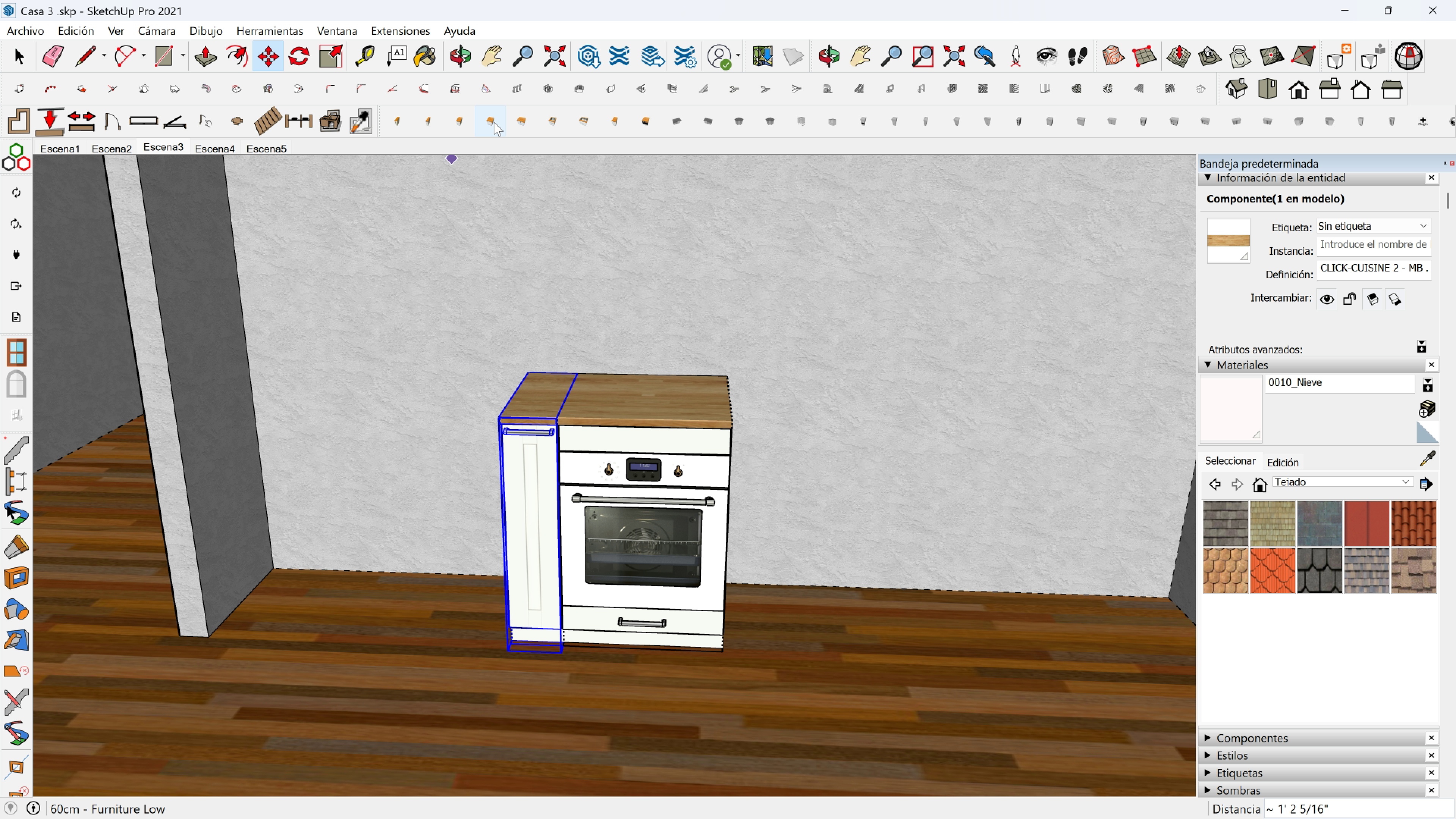 
left_click([514, 126])
 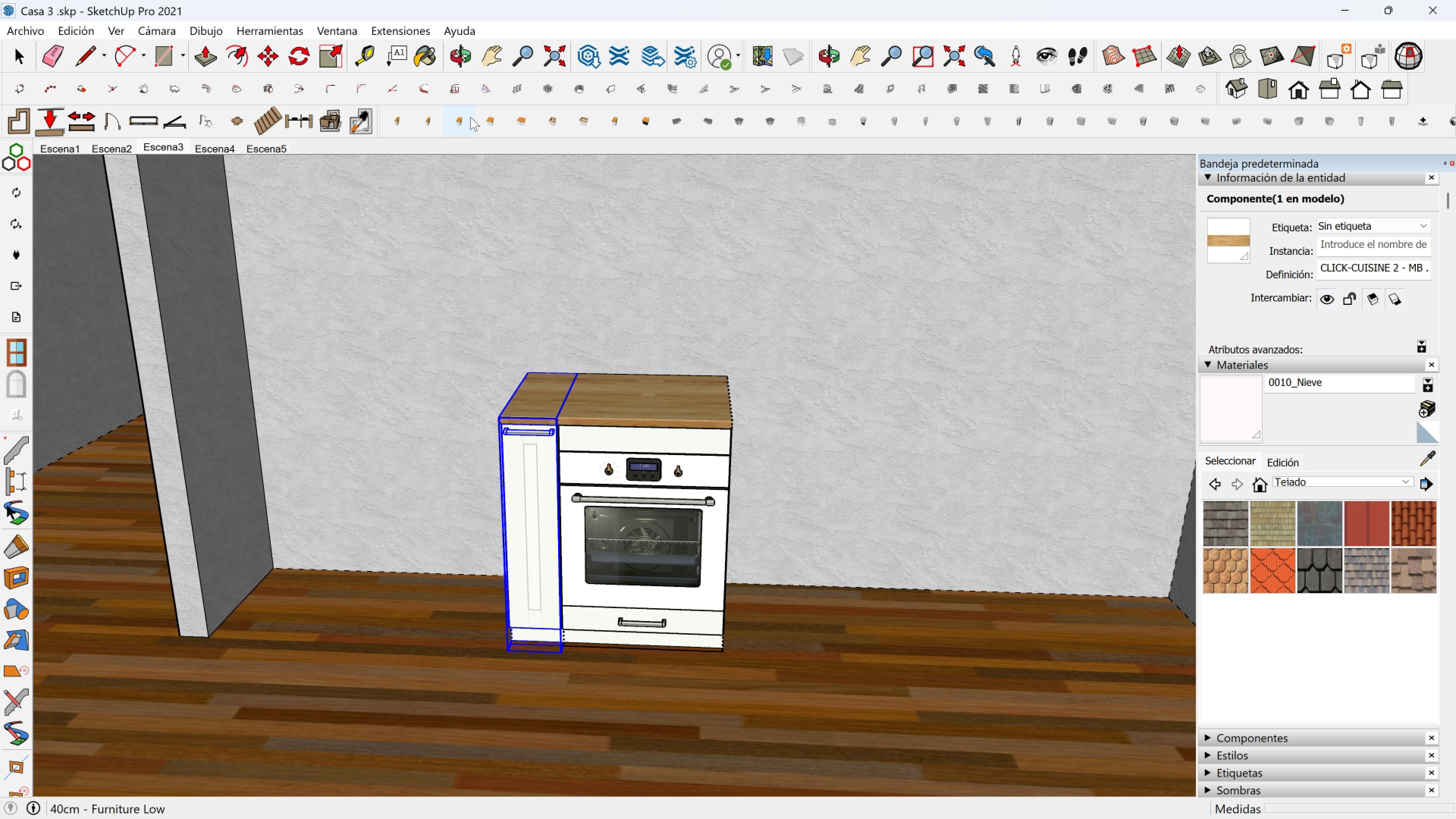 
left_click([481, 116])
 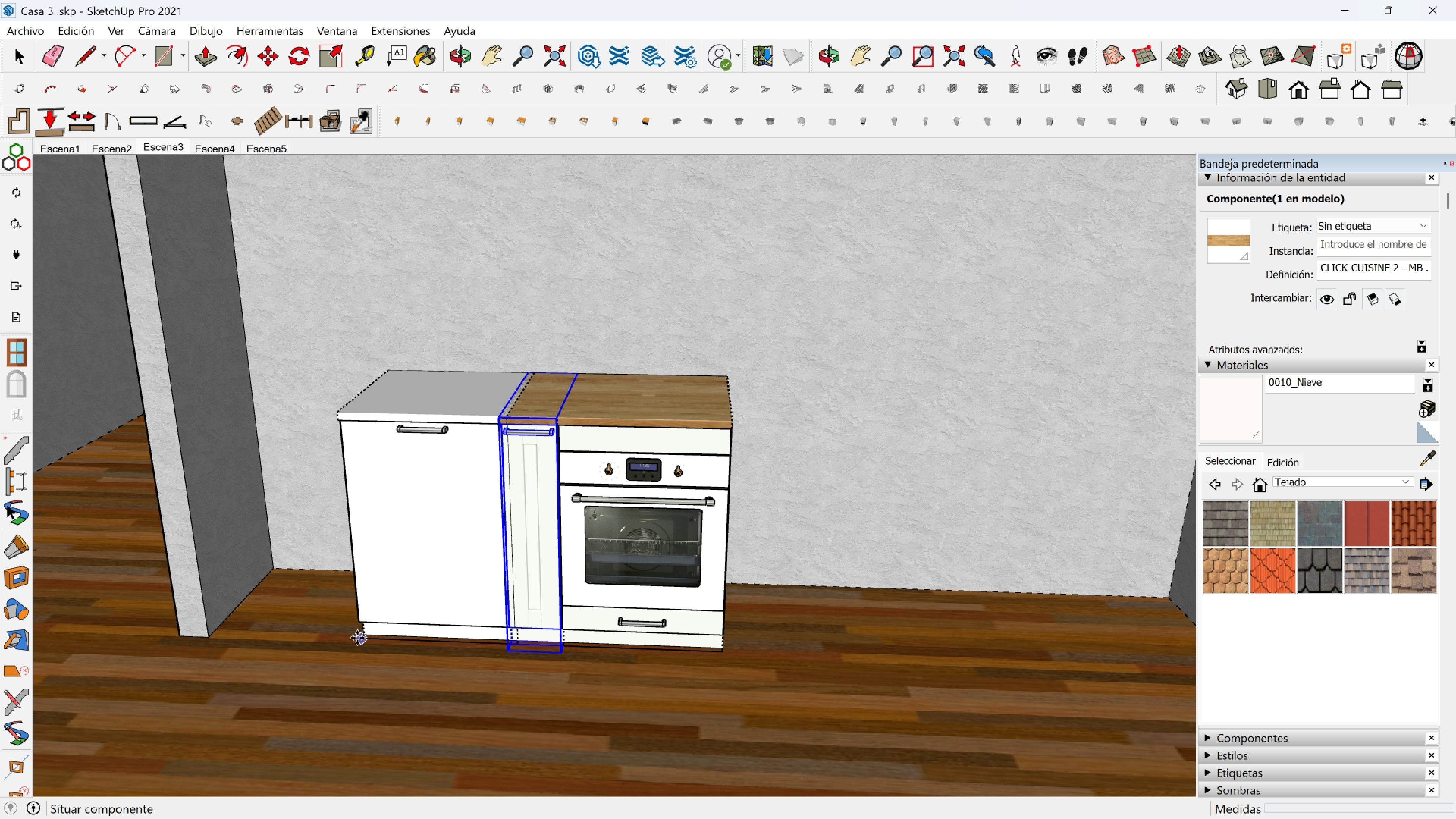 
left_click([319, 639])
 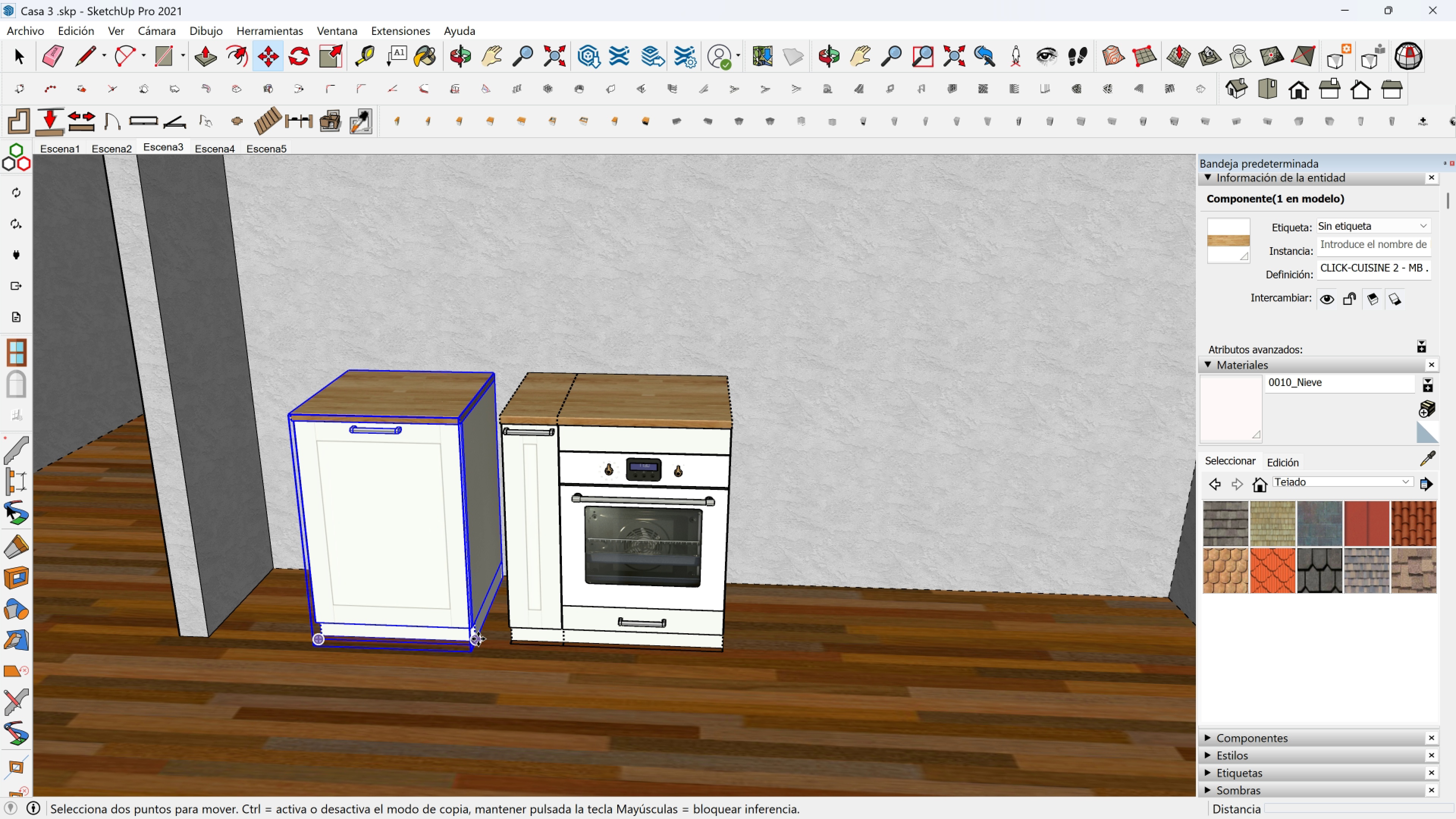 
left_click([478, 639])
 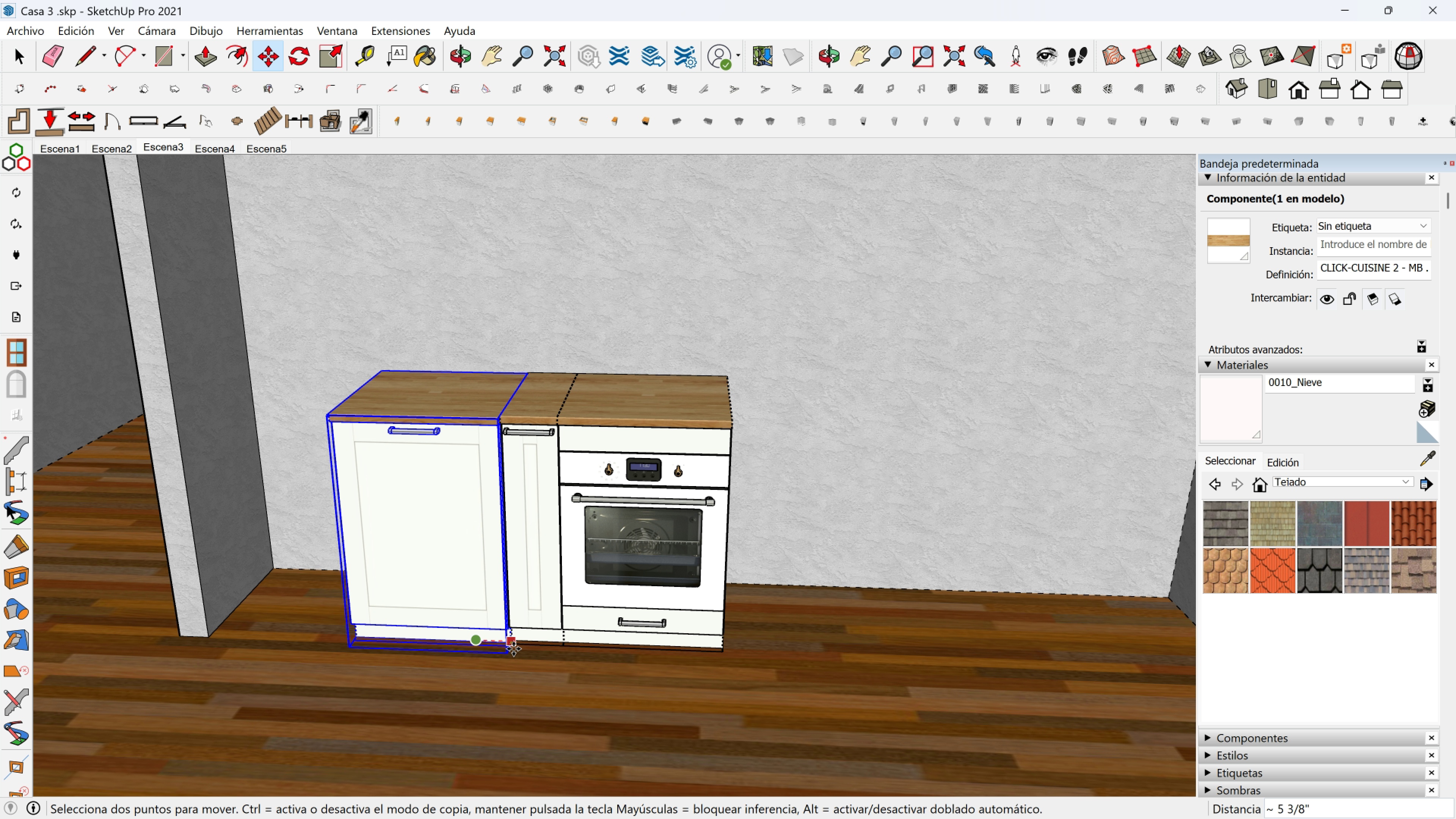 
left_click([513, 649])
 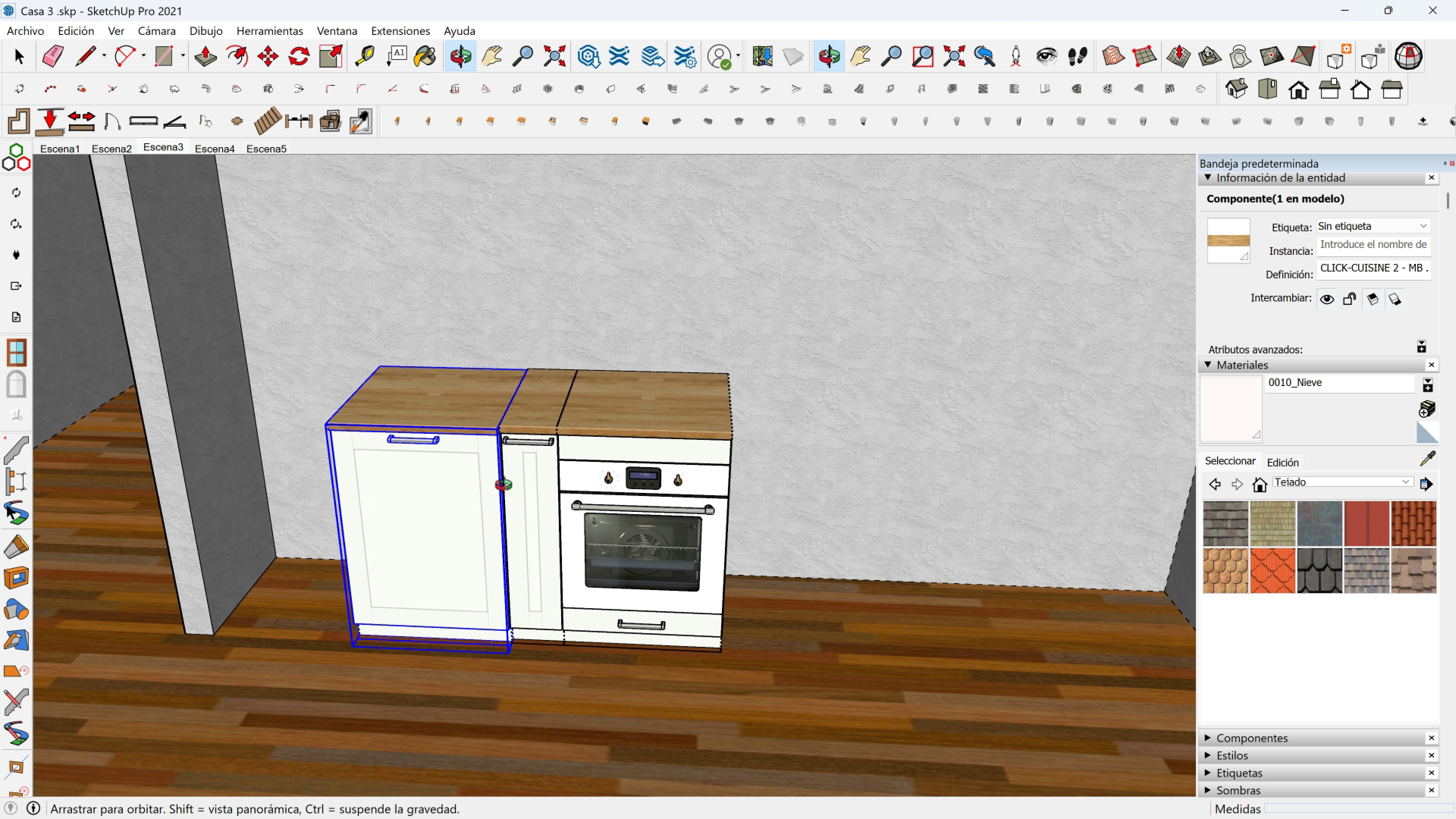 
scroll: coordinate [500, 701], scroll_direction: up, amount: 7.0
 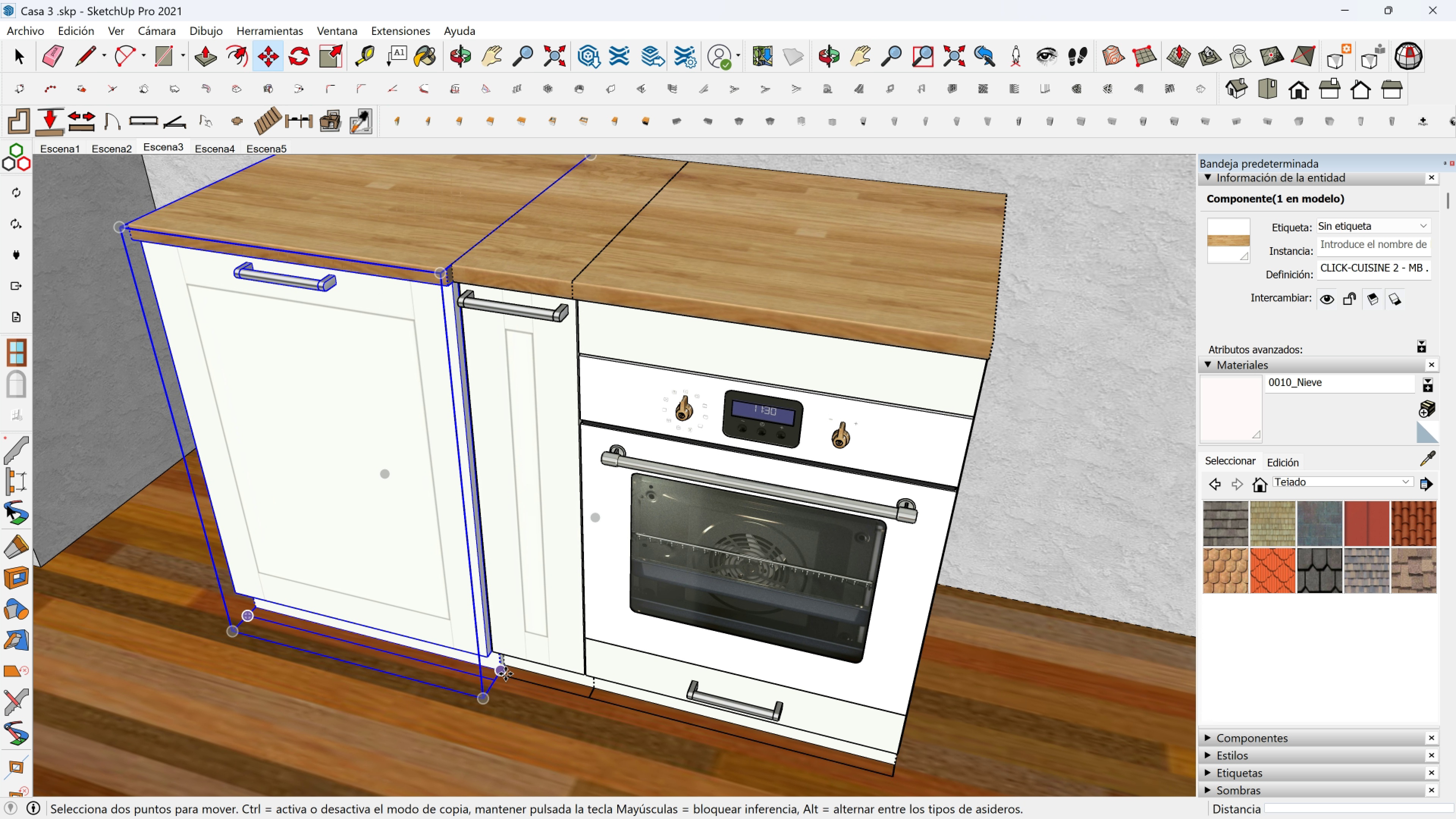 
left_click([505, 674])
 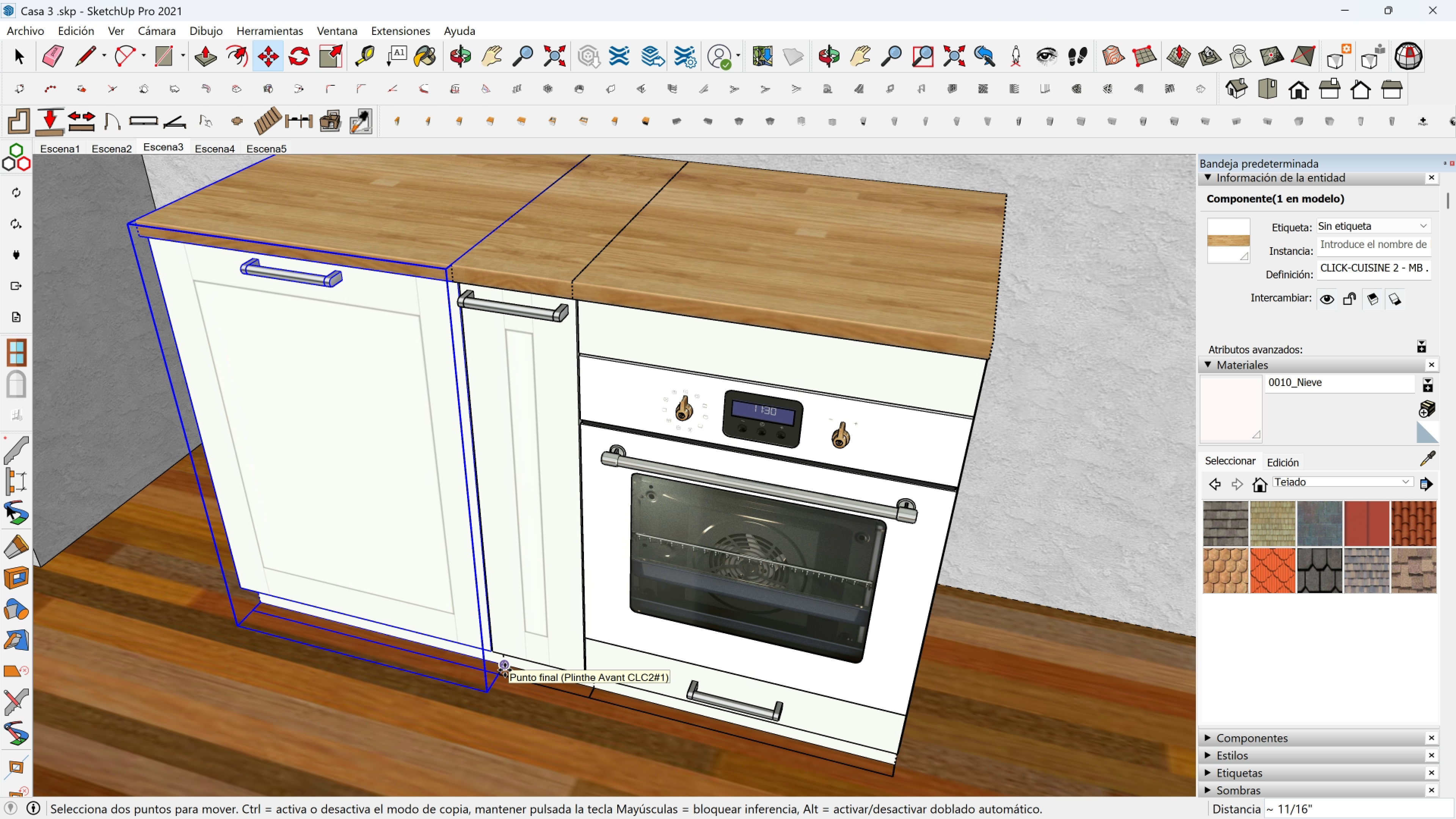 
left_click([505, 670])
 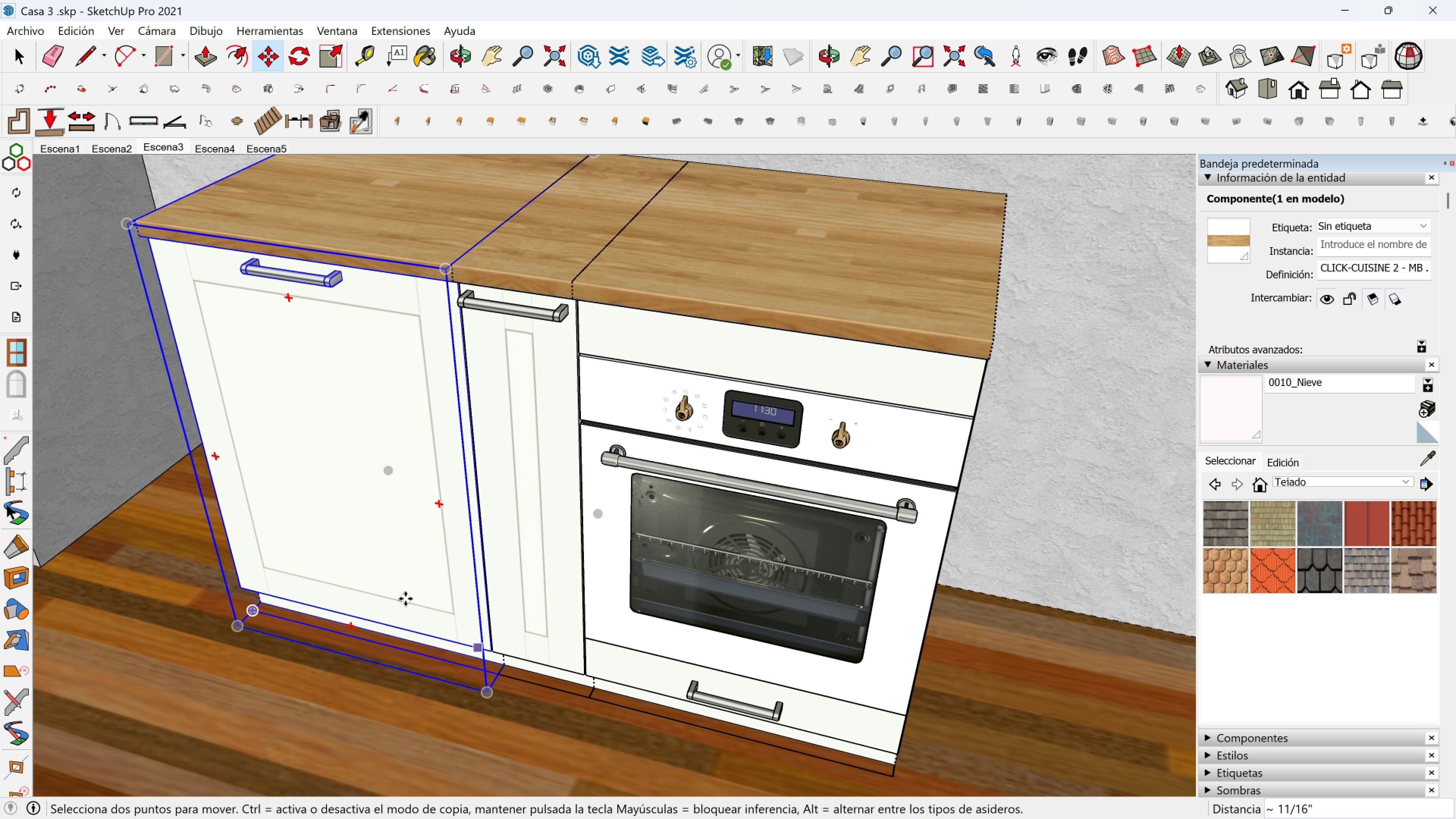 
scroll: coordinate [402, 591], scroll_direction: down, amount: 2.0
 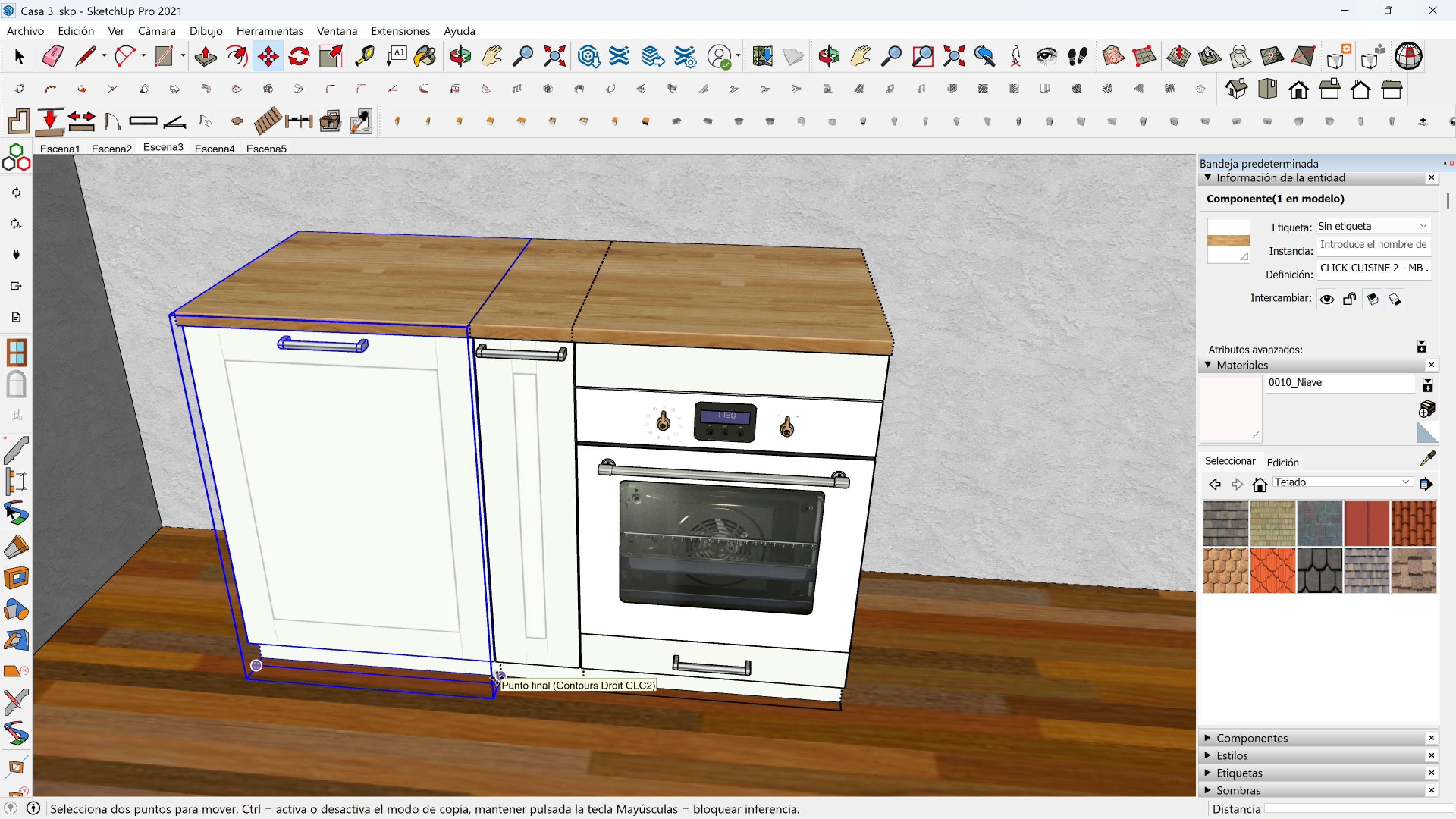 
key(Control+ControlLeft)
 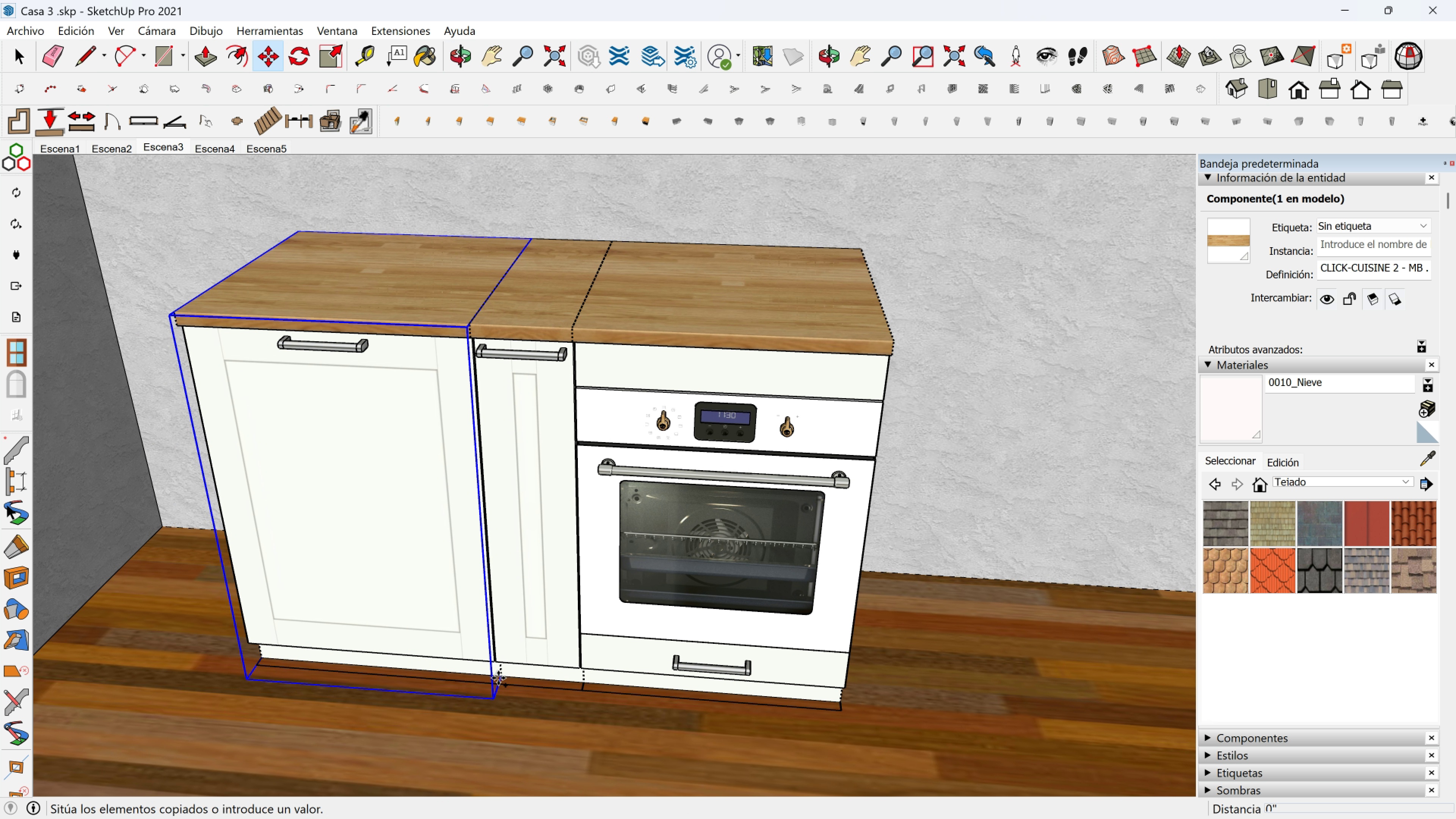 
left_click([498, 678])
 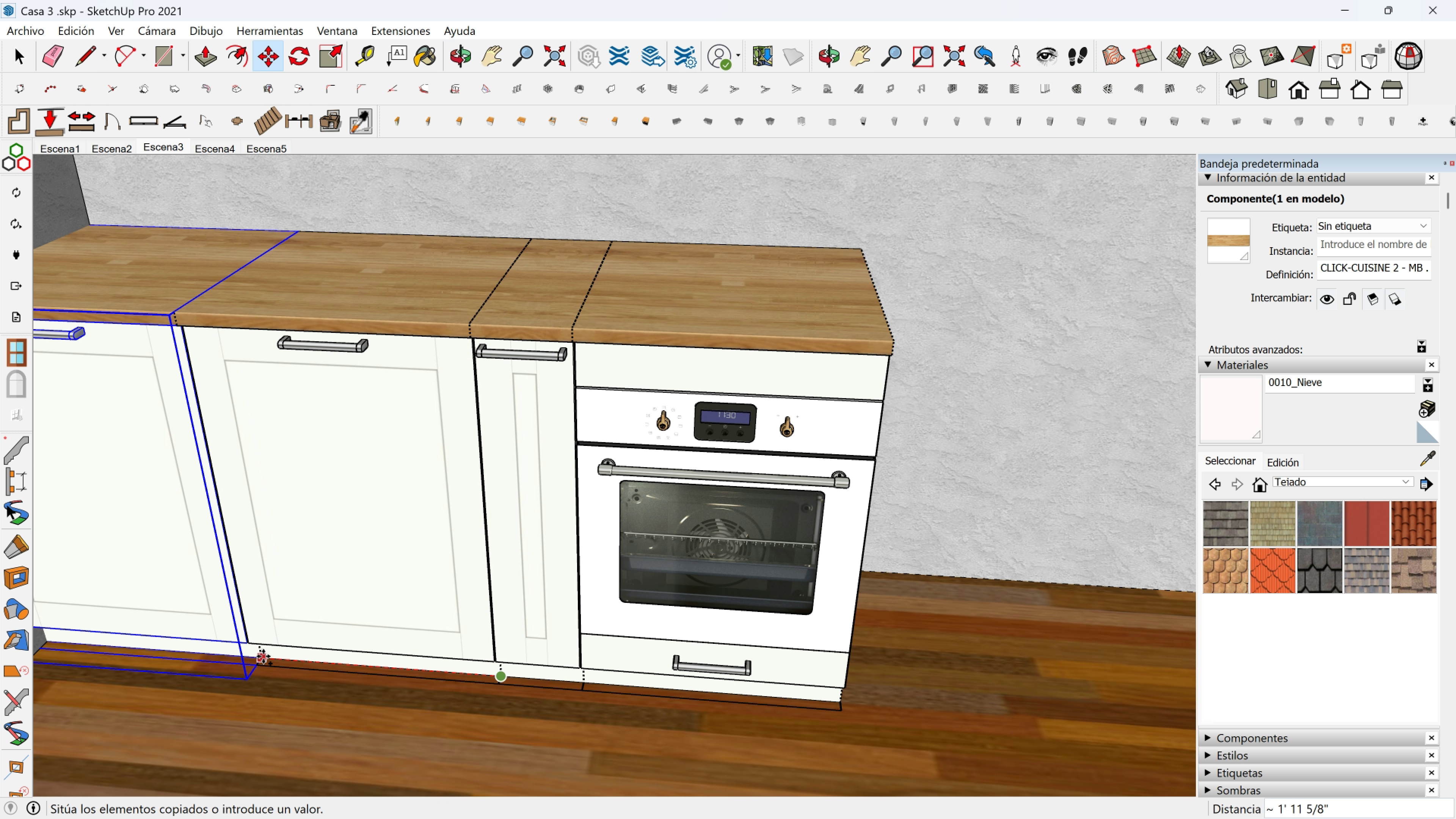 
left_click([263, 656])